 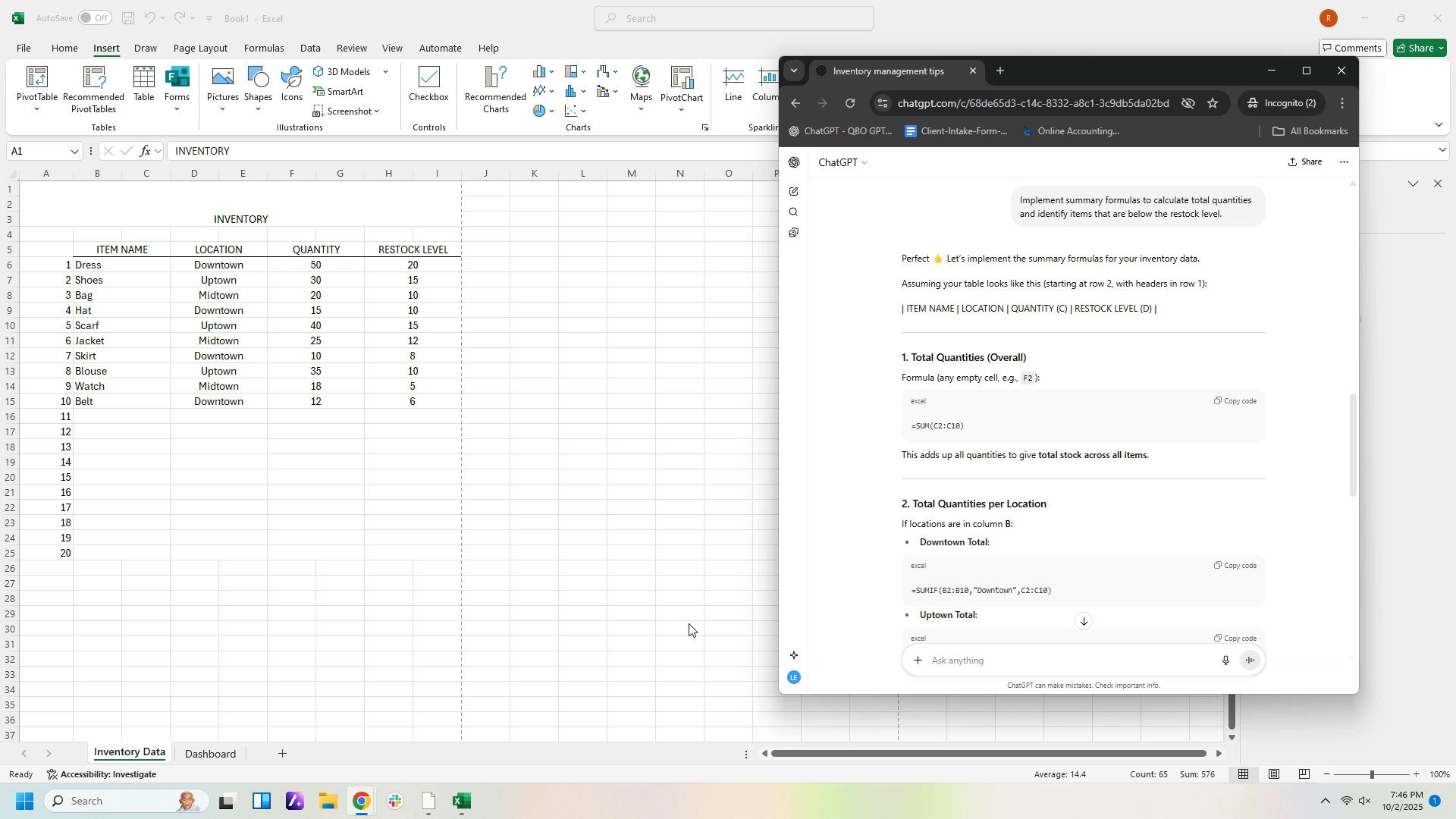 
left_click([228, 748])
 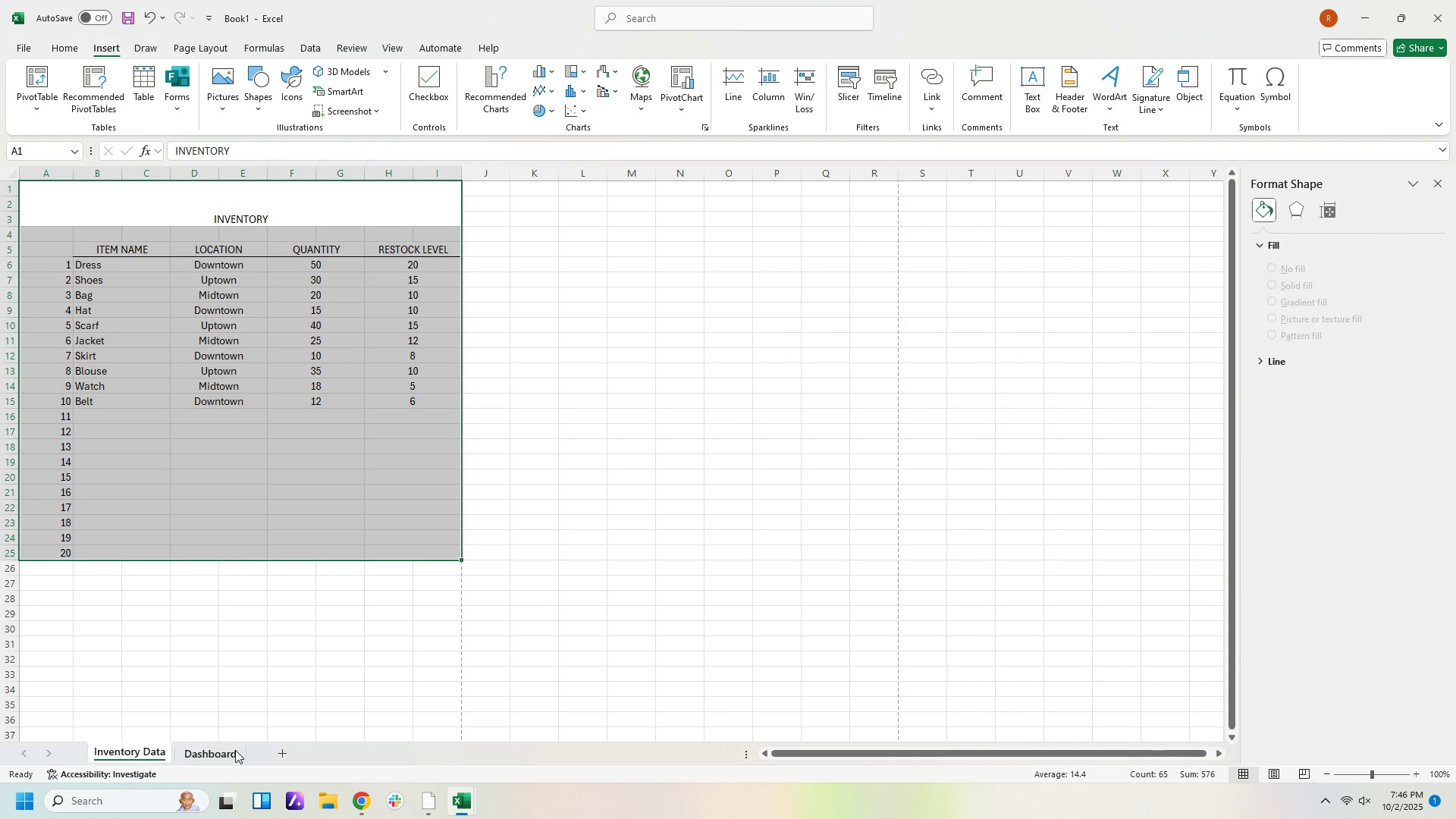 
left_click([224, 752])
 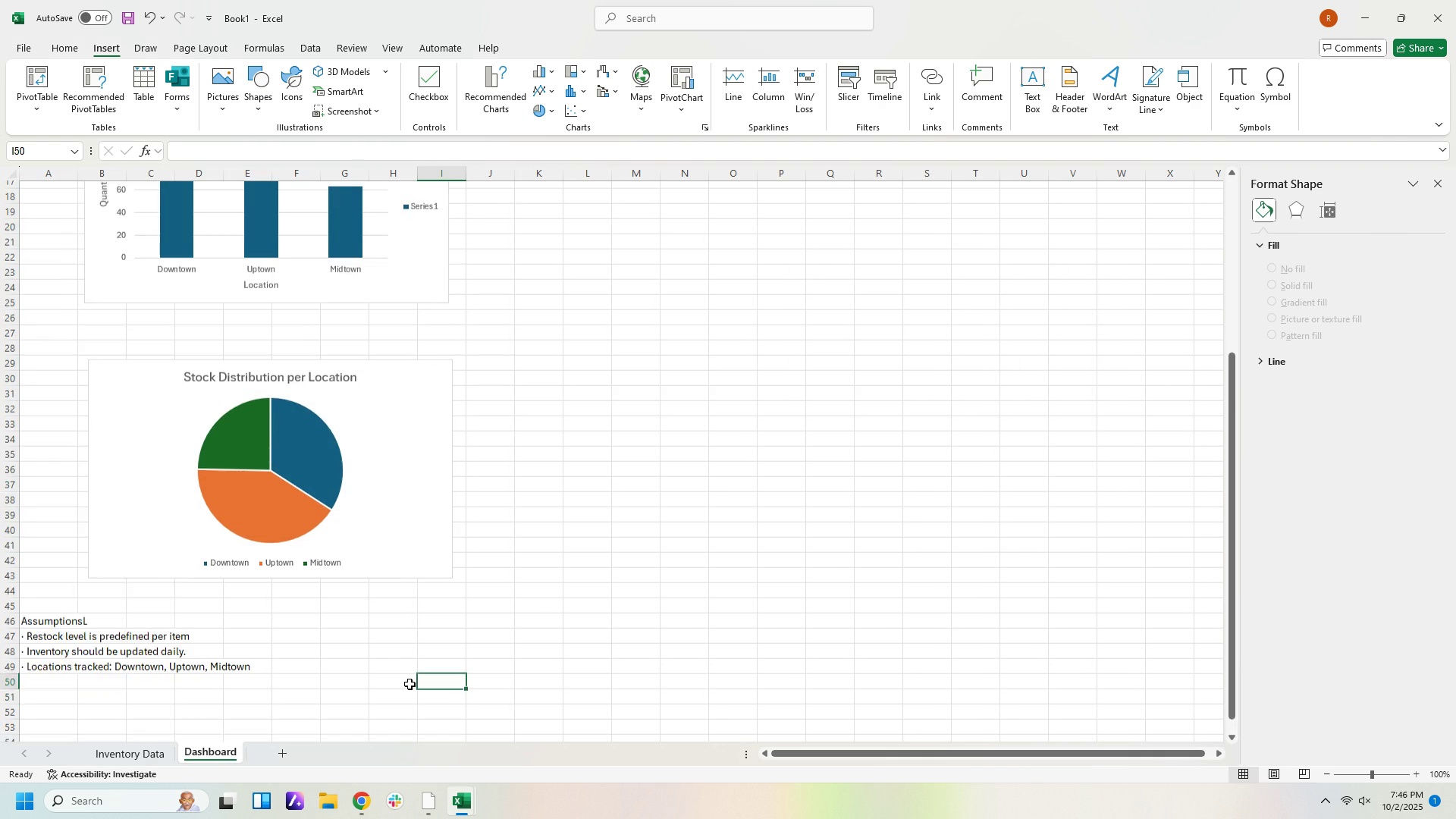 
scroll: coordinate [410, 684], scroll_direction: down, amount: 3.0
 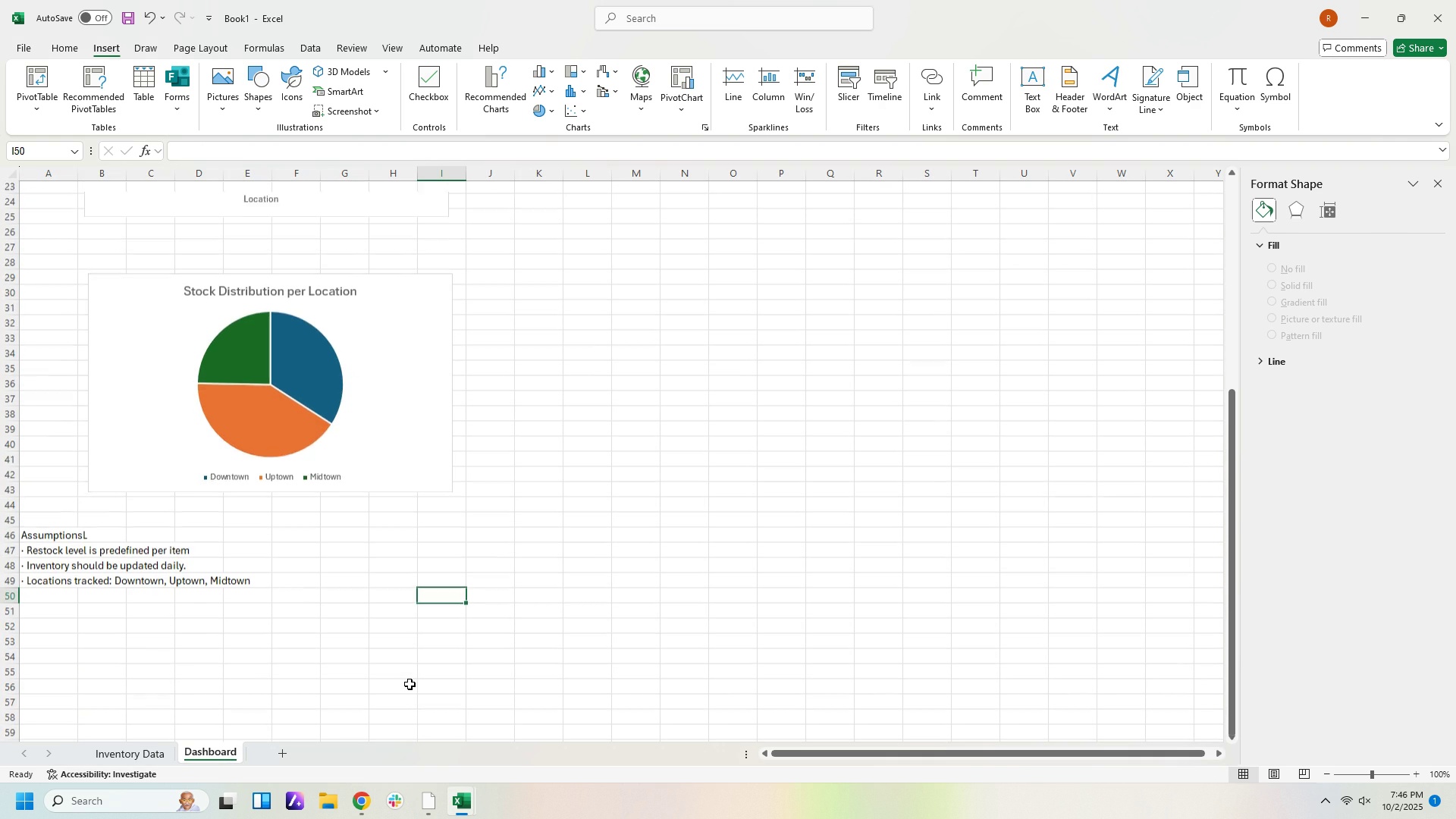 
scroll: coordinate [410, 684], scroll_direction: up, amount: 5.0
 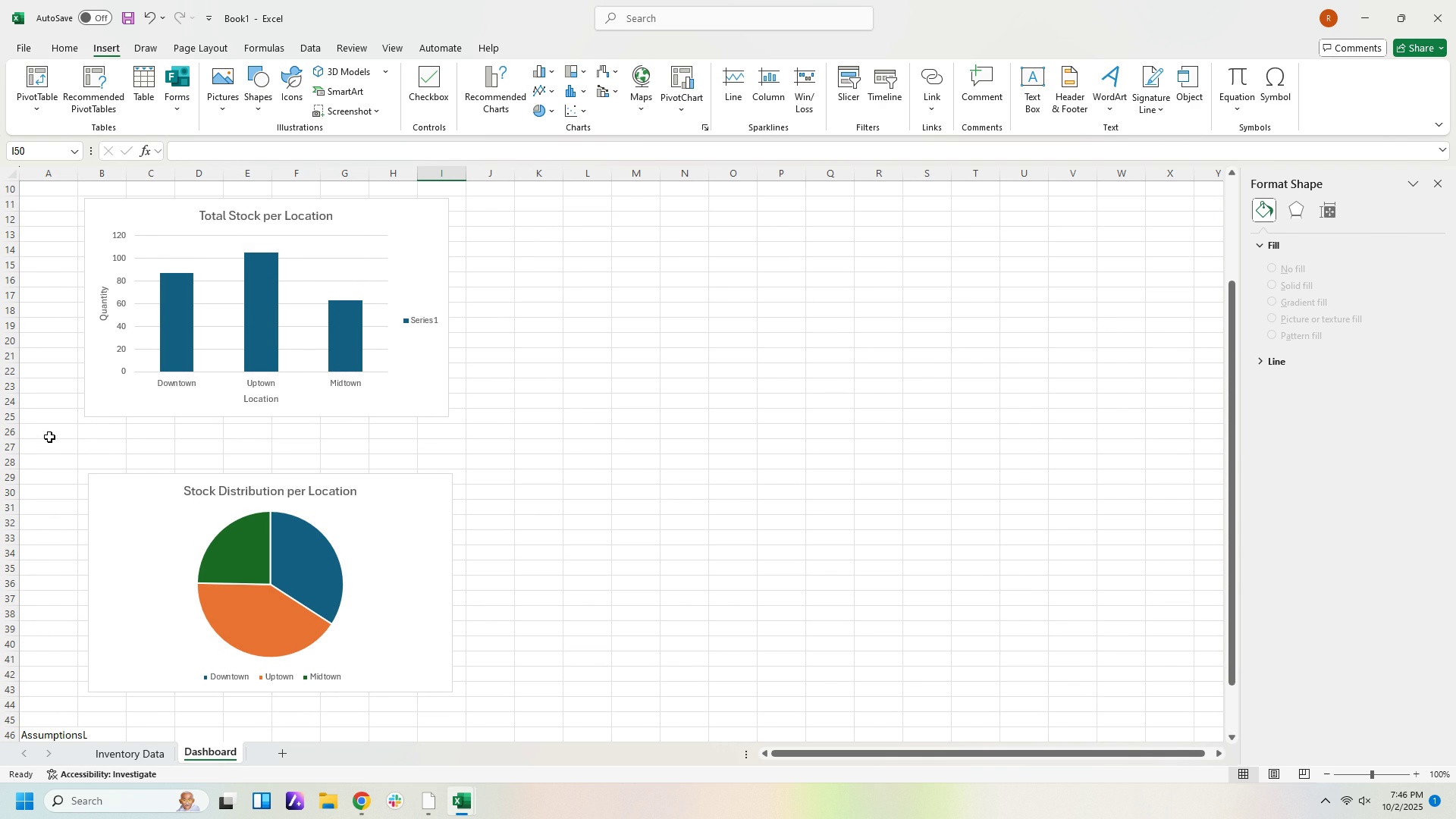 
scroll: coordinate [478, 548], scroll_direction: down, amount: 5.0
 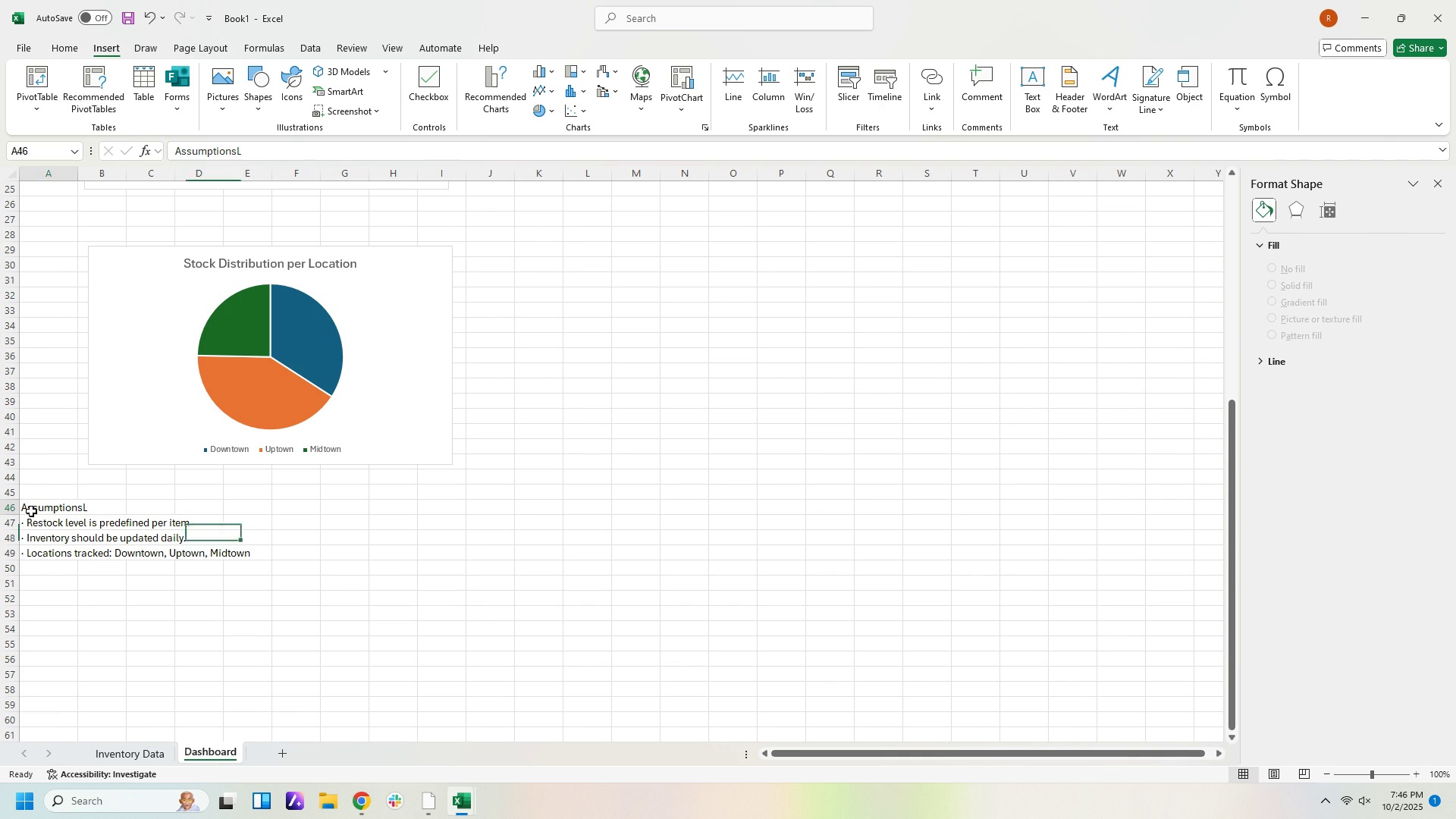 
left_click([31, 511])
 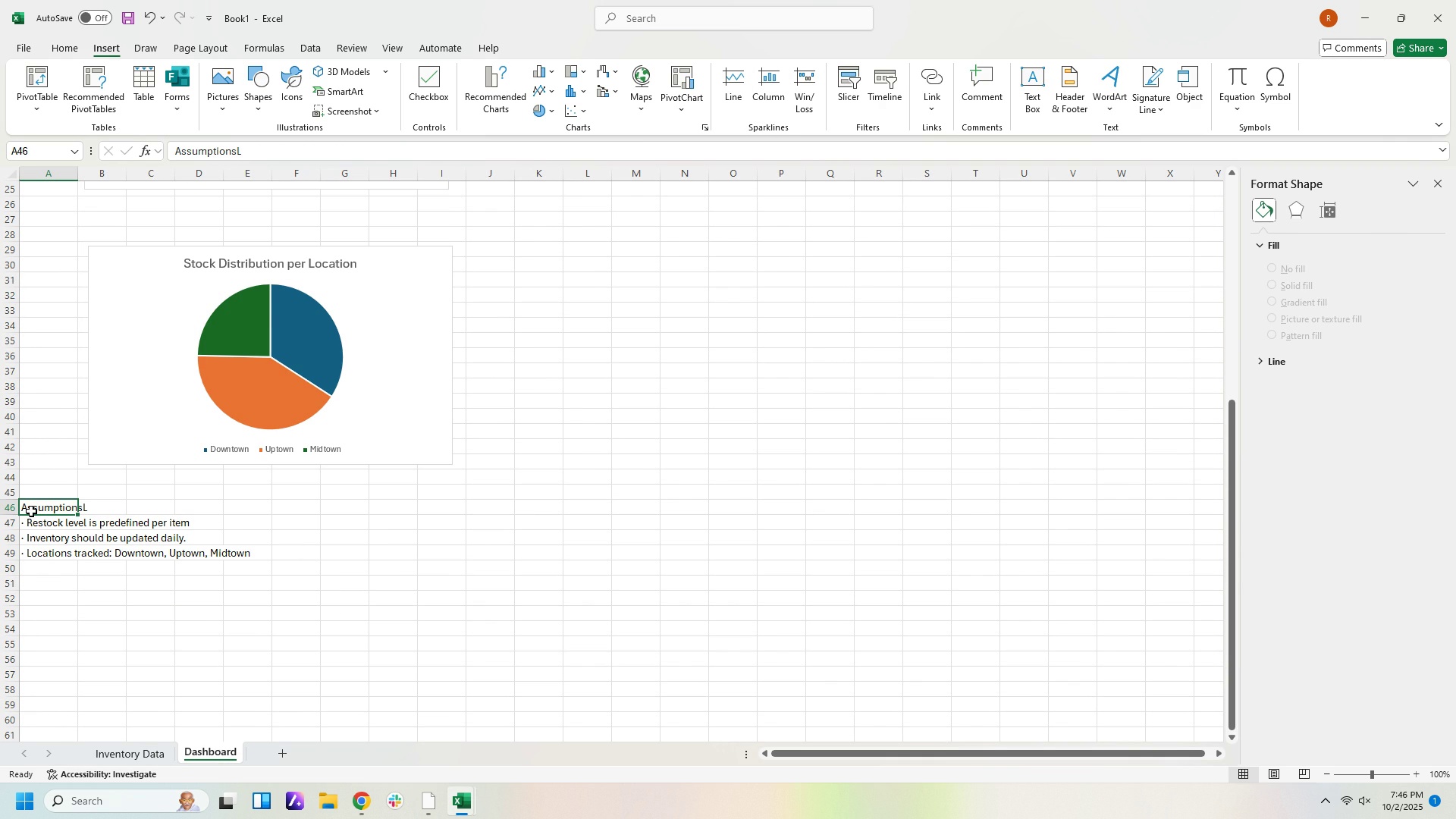 
key(Enter)
 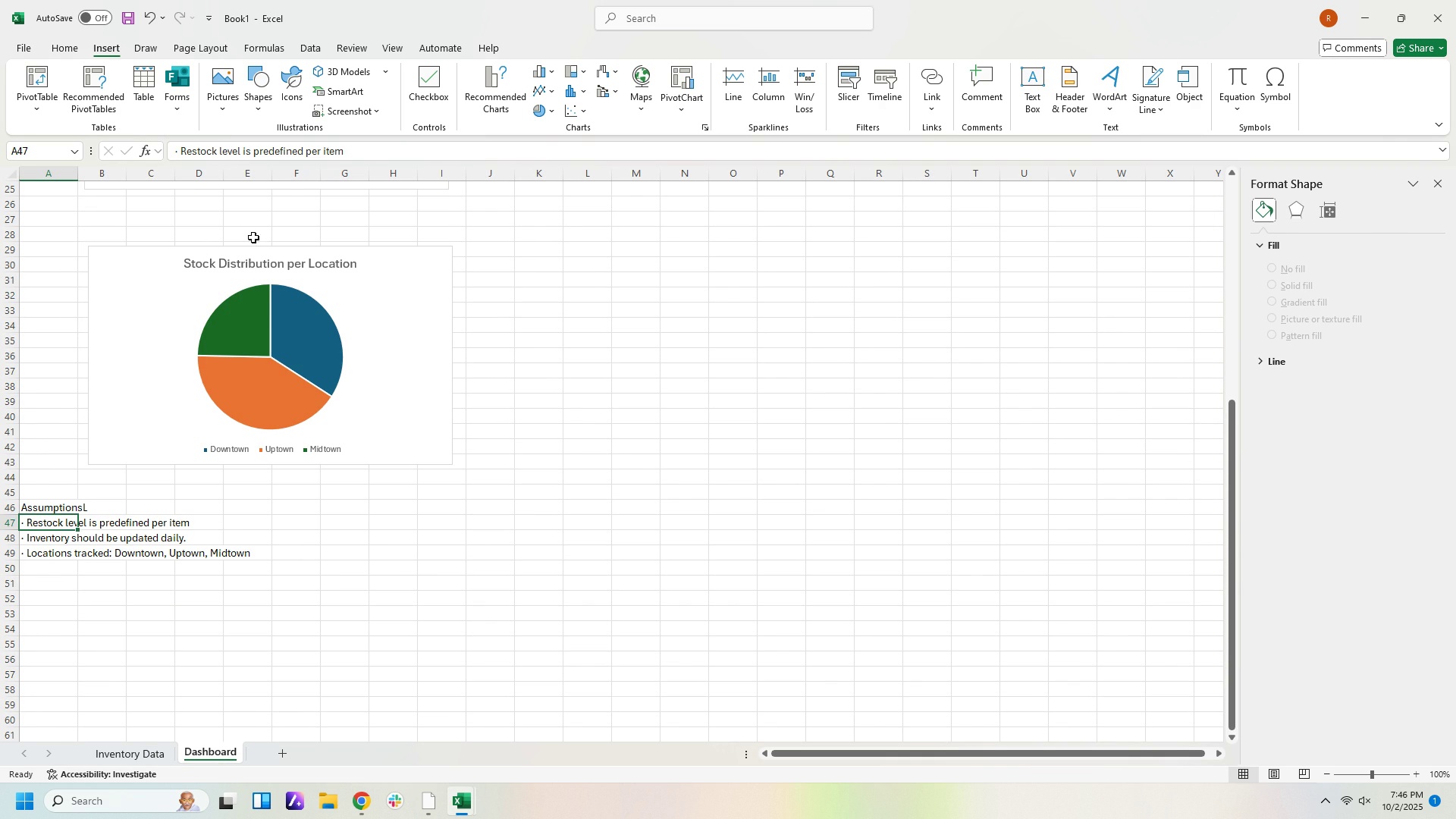 
scroll: coordinate [472, 337], scroll_direction: up, amount: 3.0
 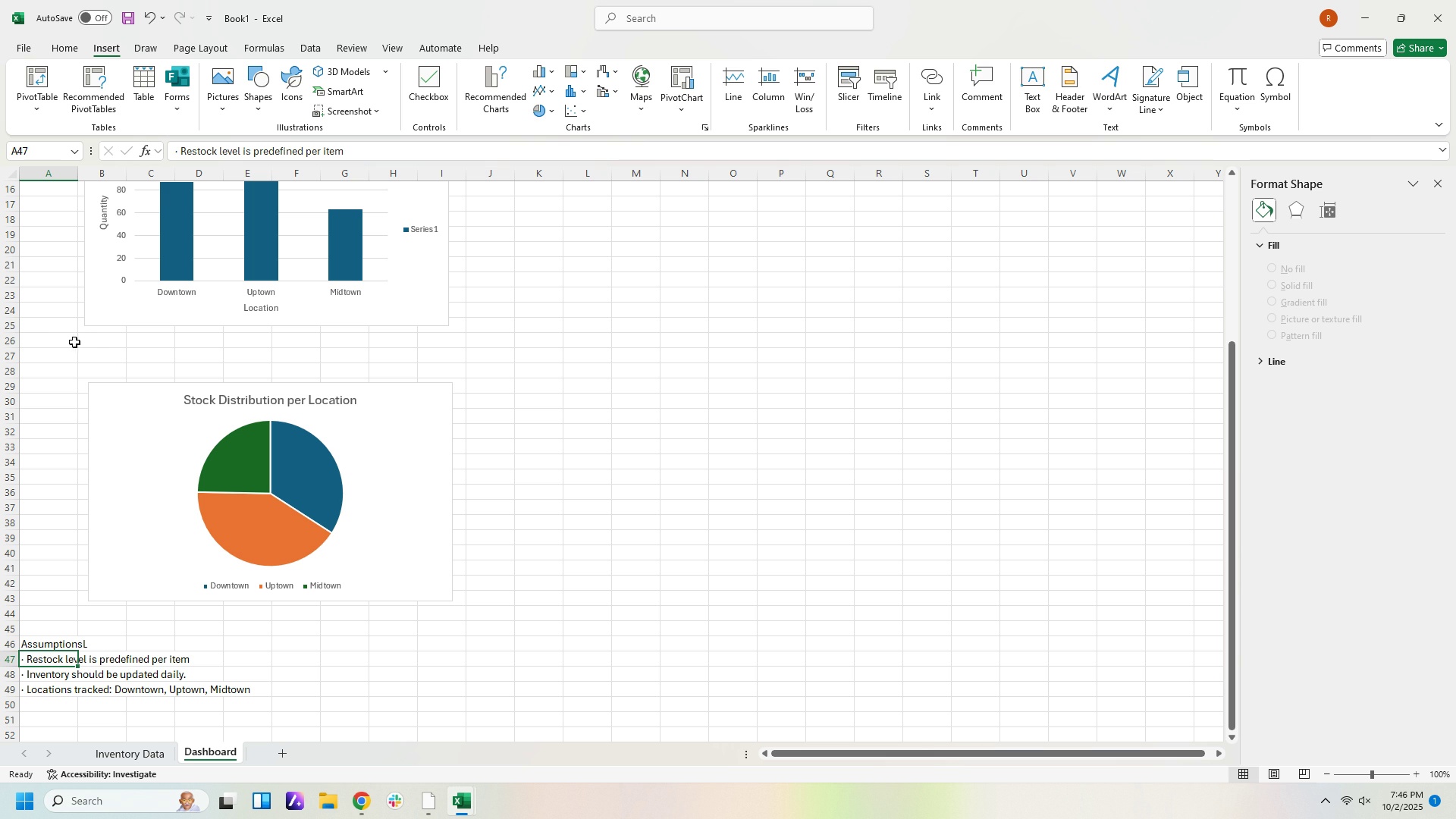 
left_click([57, 342])